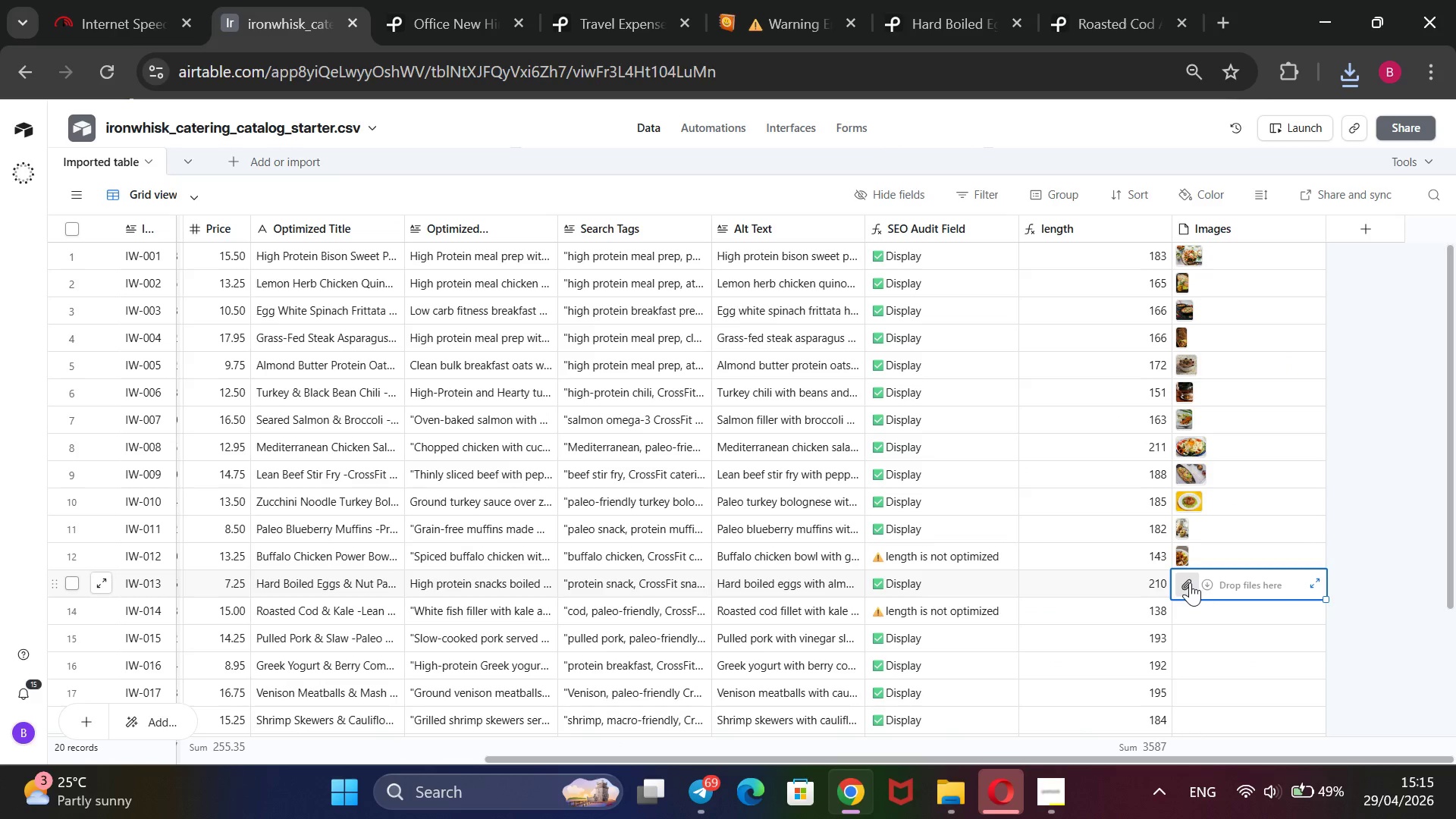 
left_click([1190, 582])
 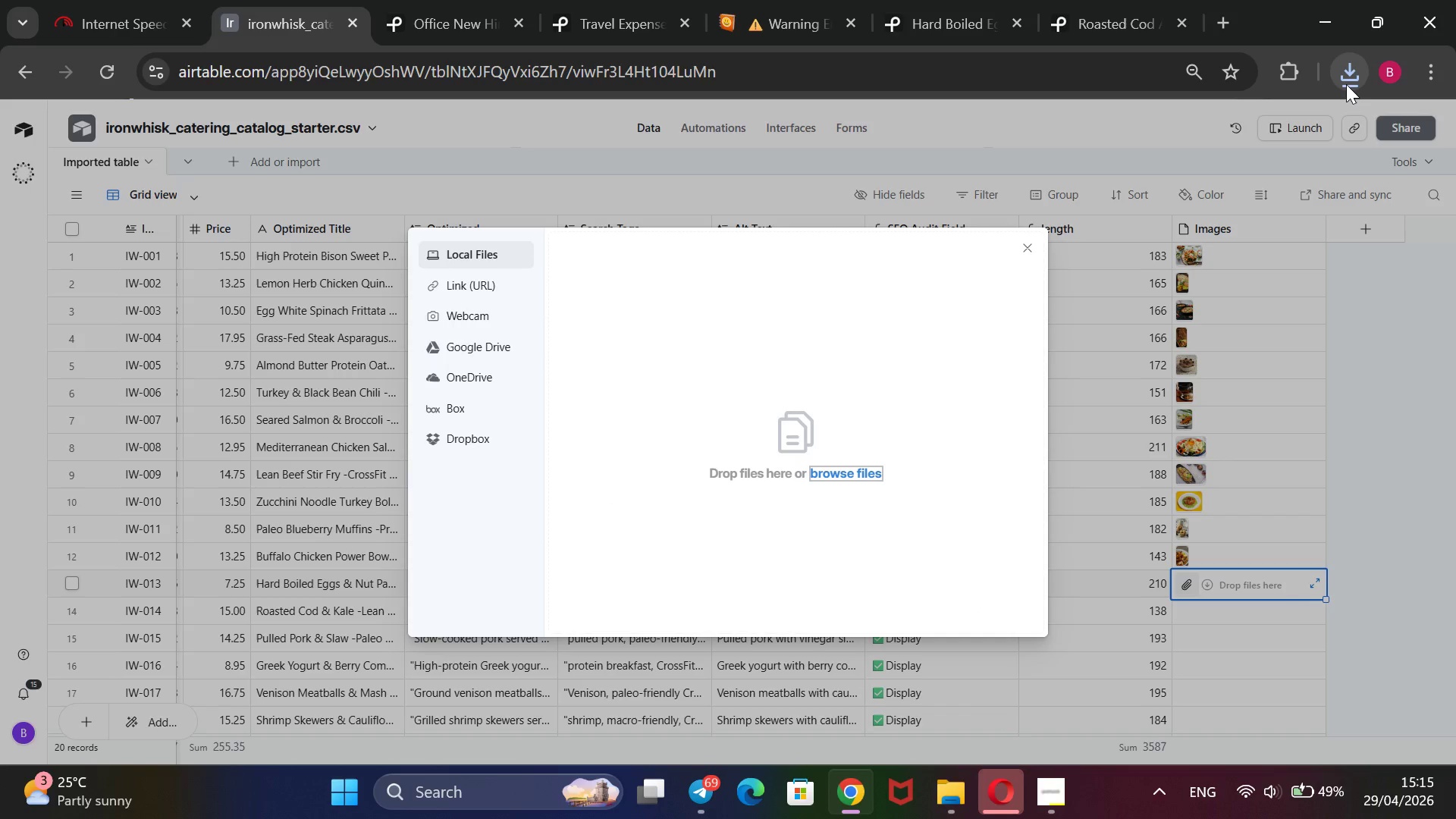 
left_click([1346, 86])
 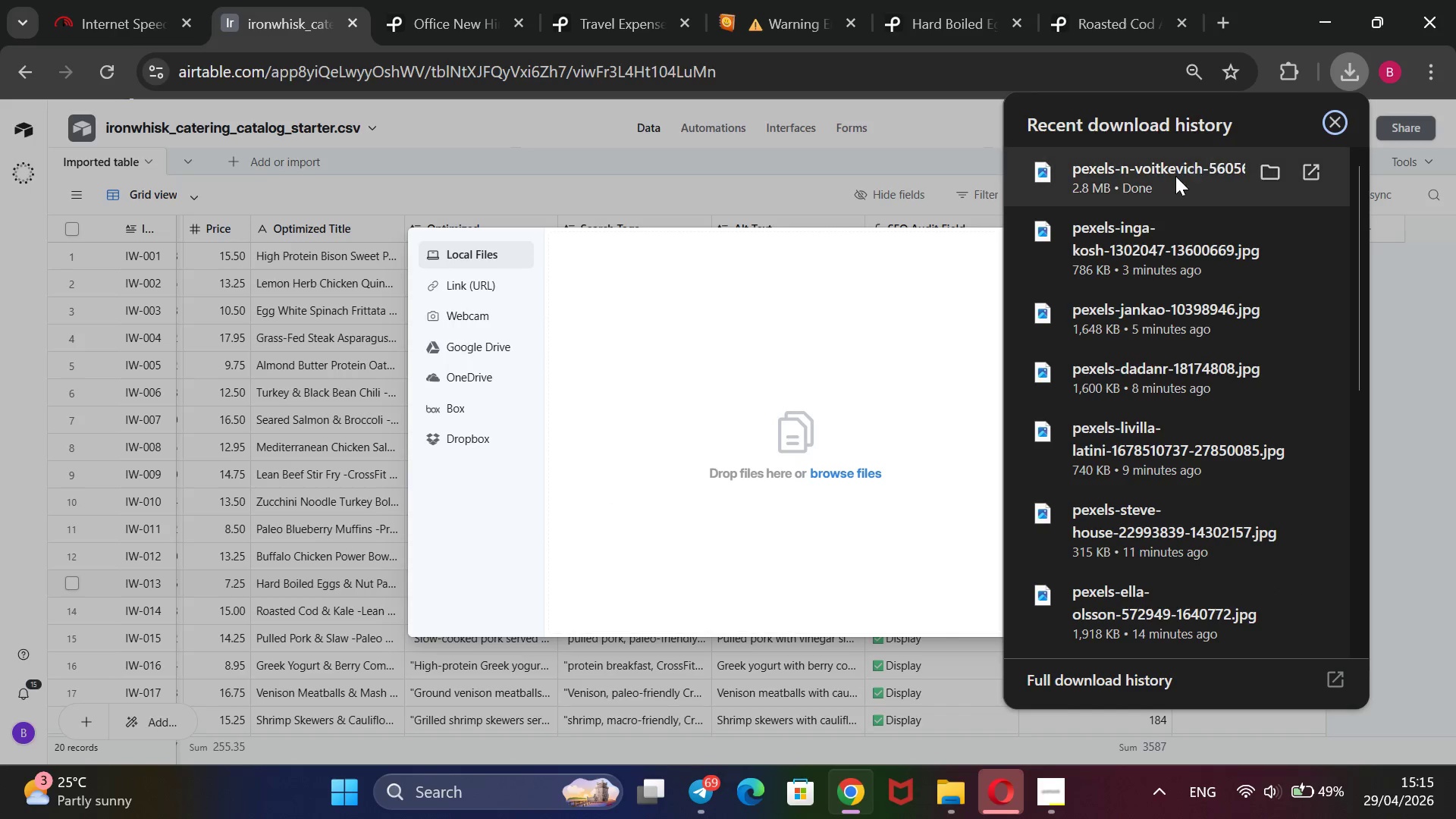 
left_click_drag(start_coordinate=[1173, 176], to_coordinate=[742, 375])
 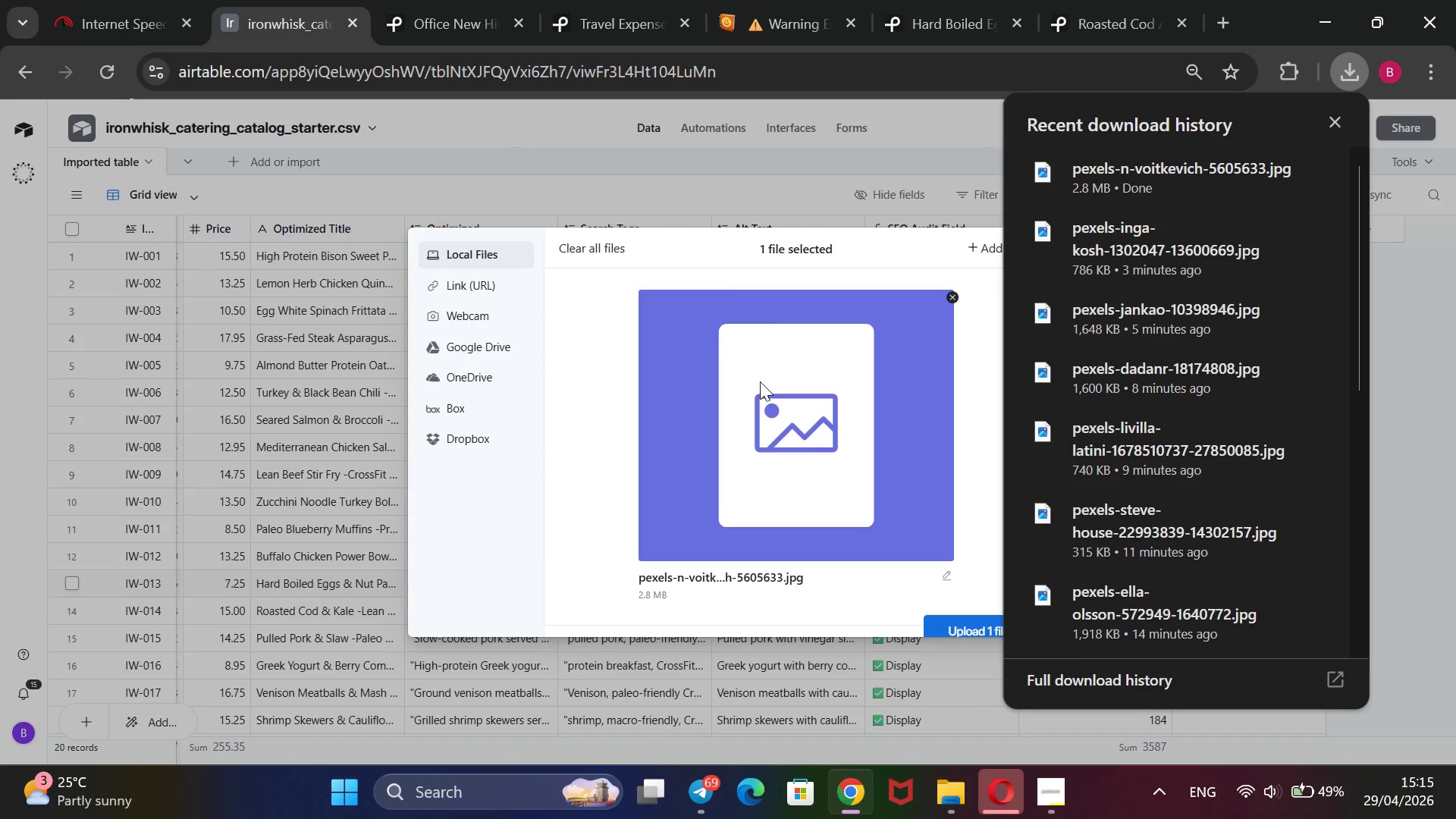 
scroll: coordinate [774, 388], scroll_direction: down, amount: 1.0
 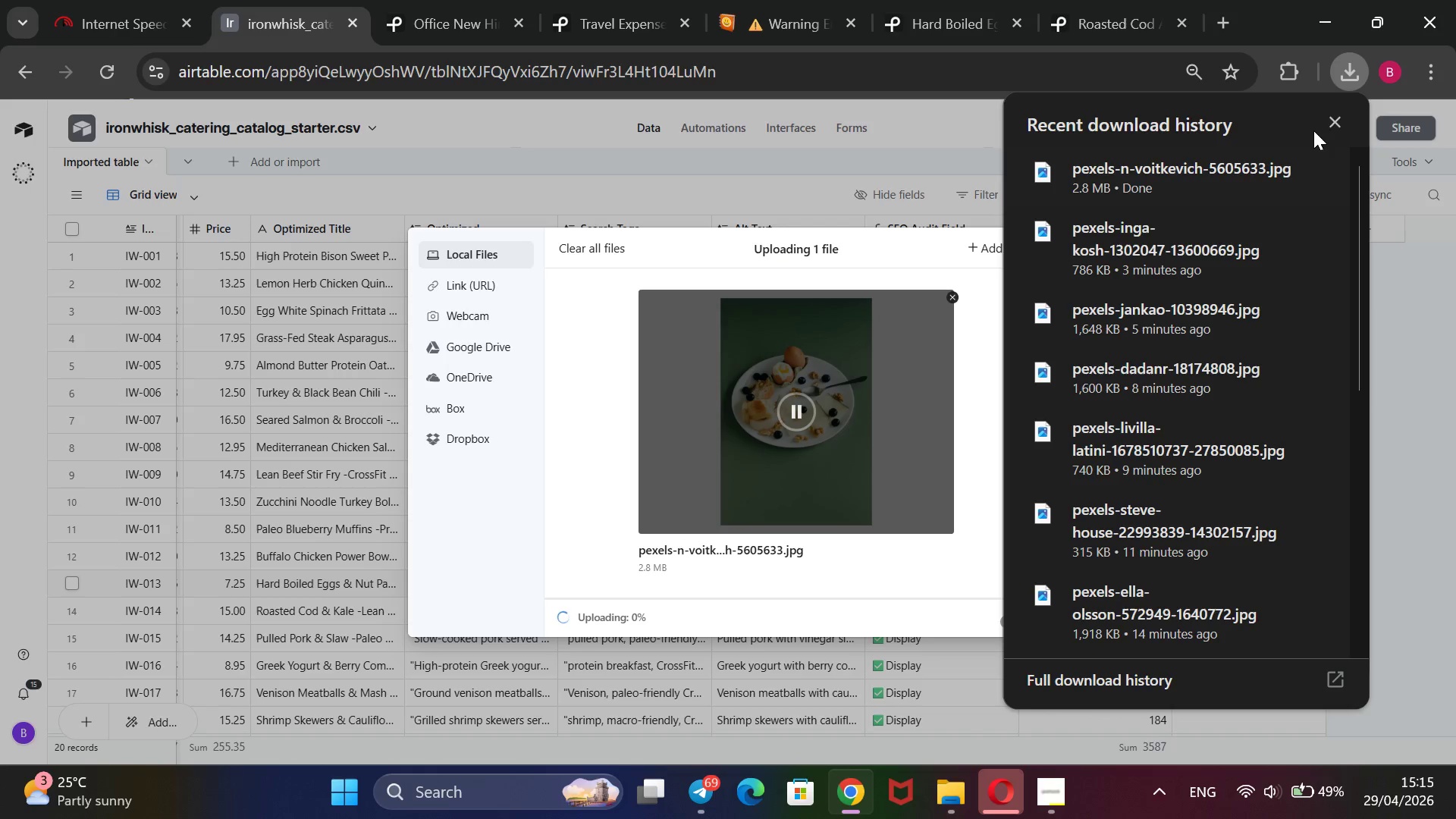 
left_click([1334, 115])
 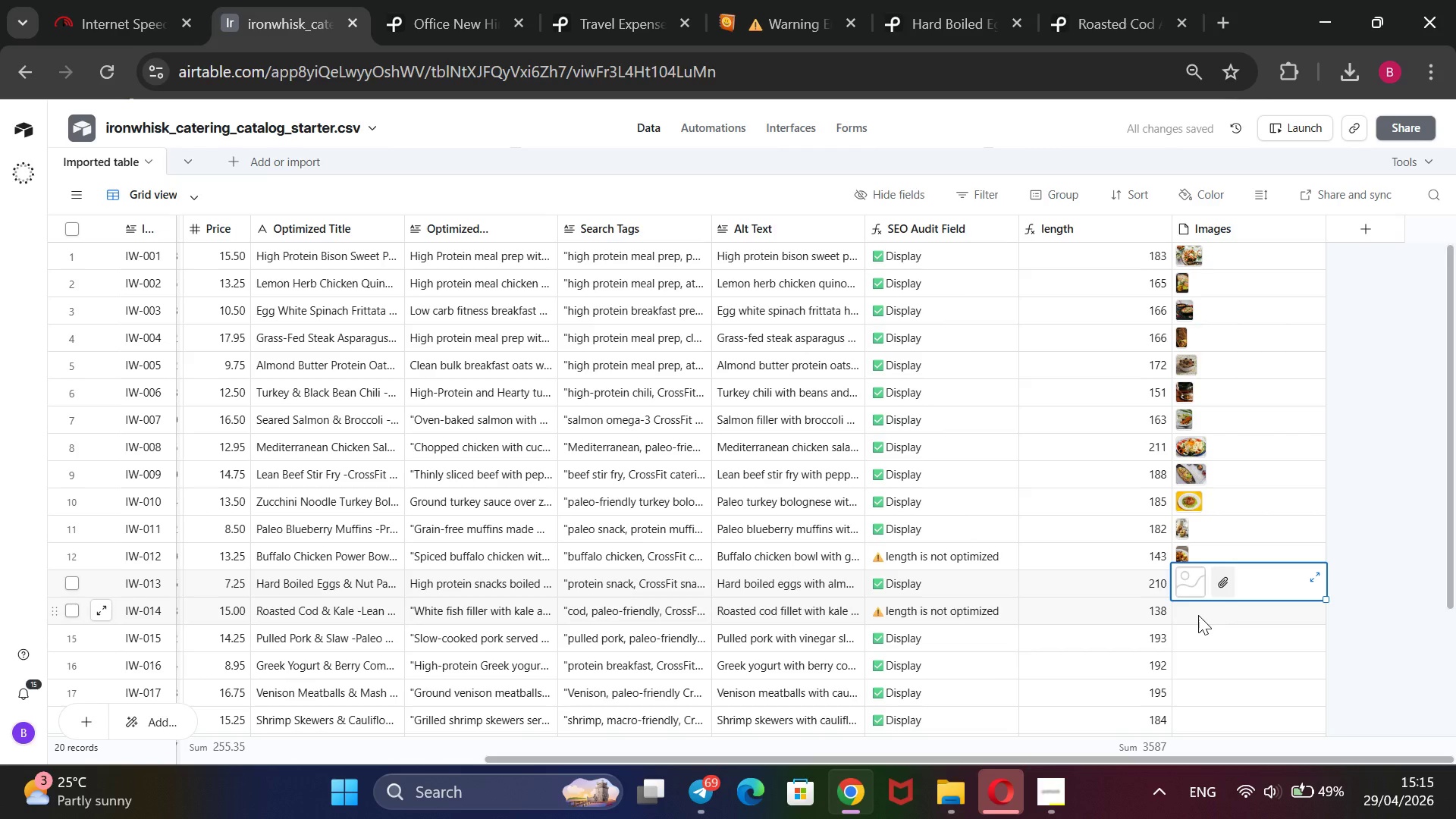 
wait(6.34)
 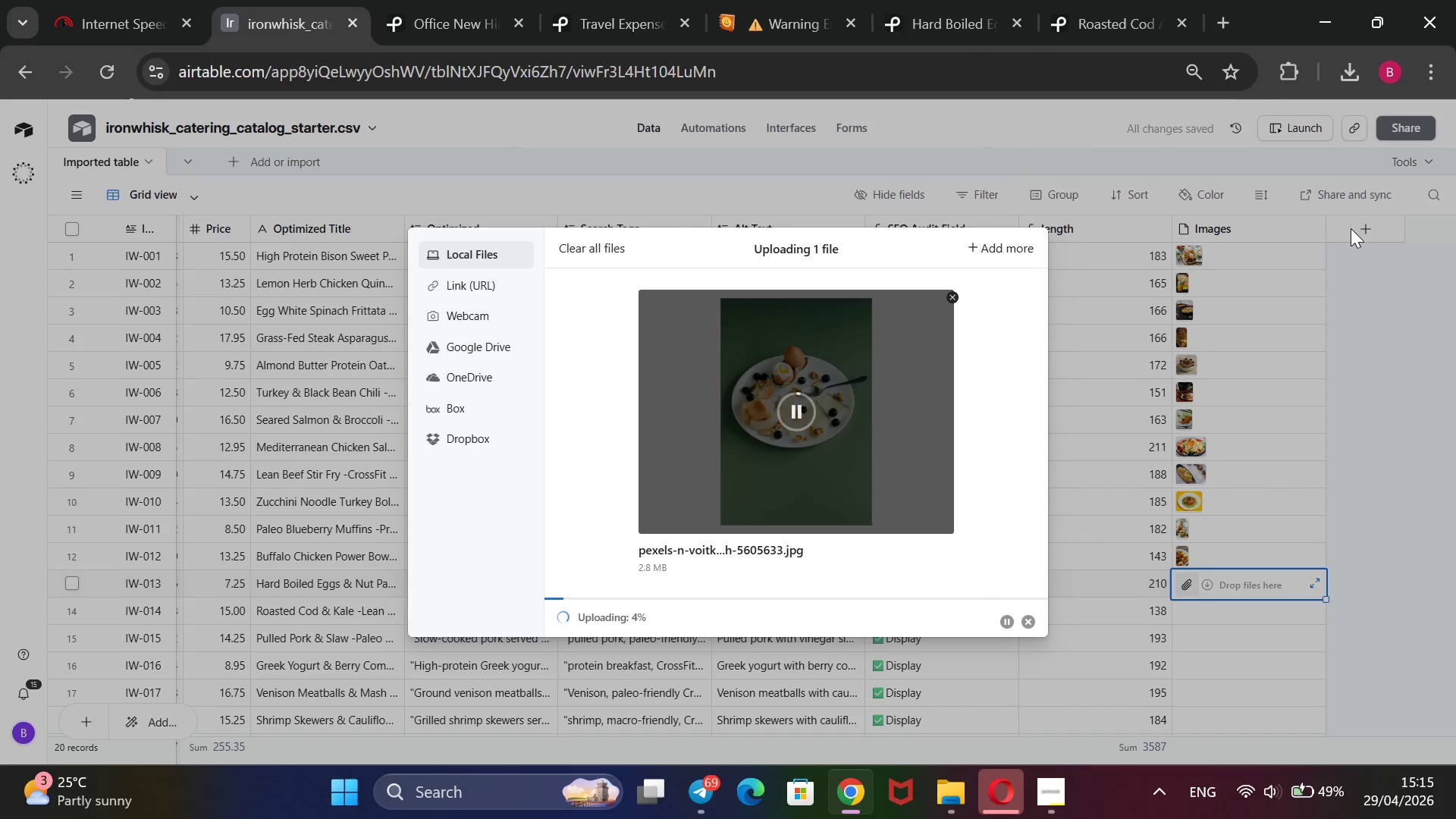 
left_click([1187, 615])
 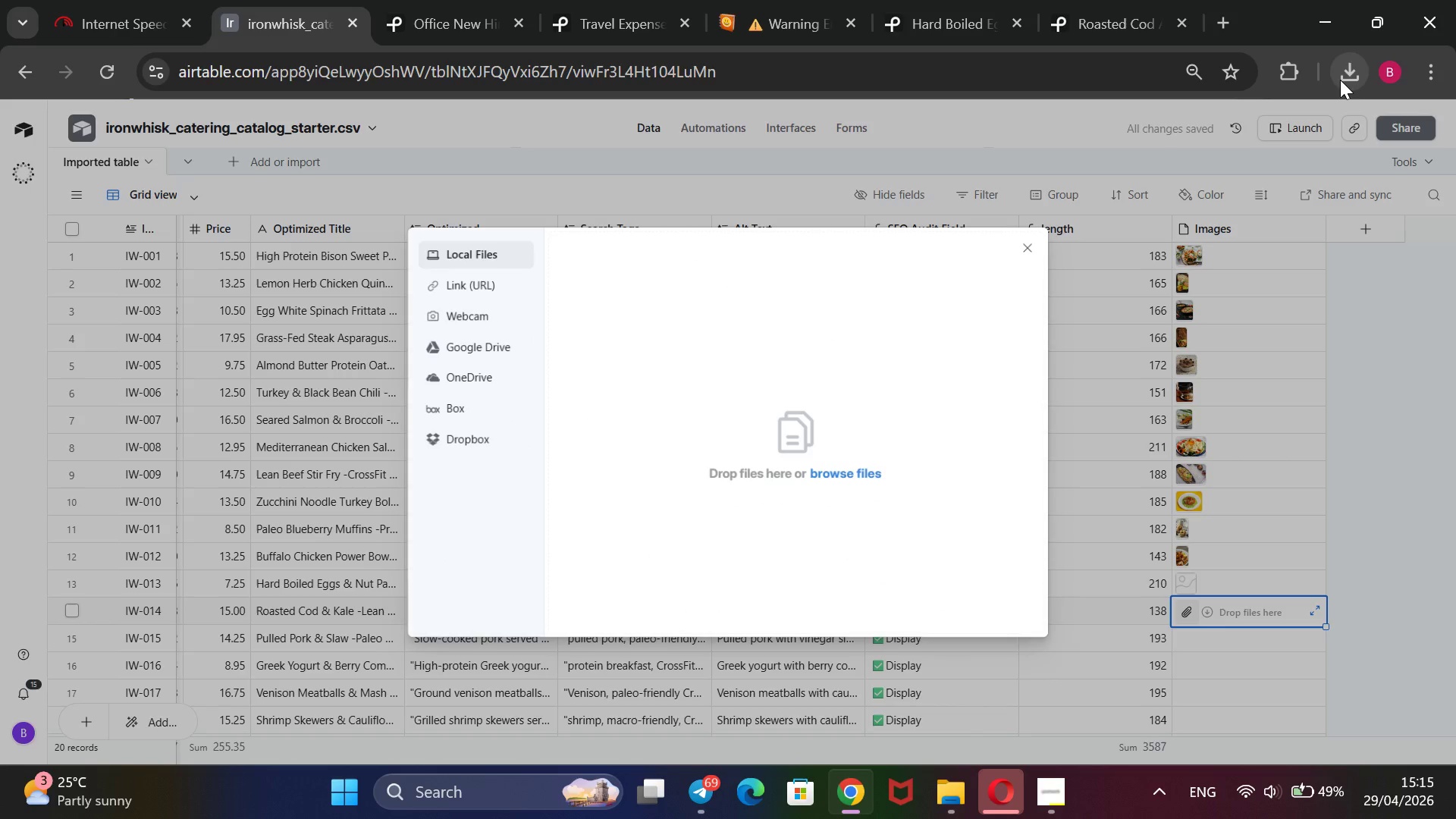 
left_click([1349, 77])
 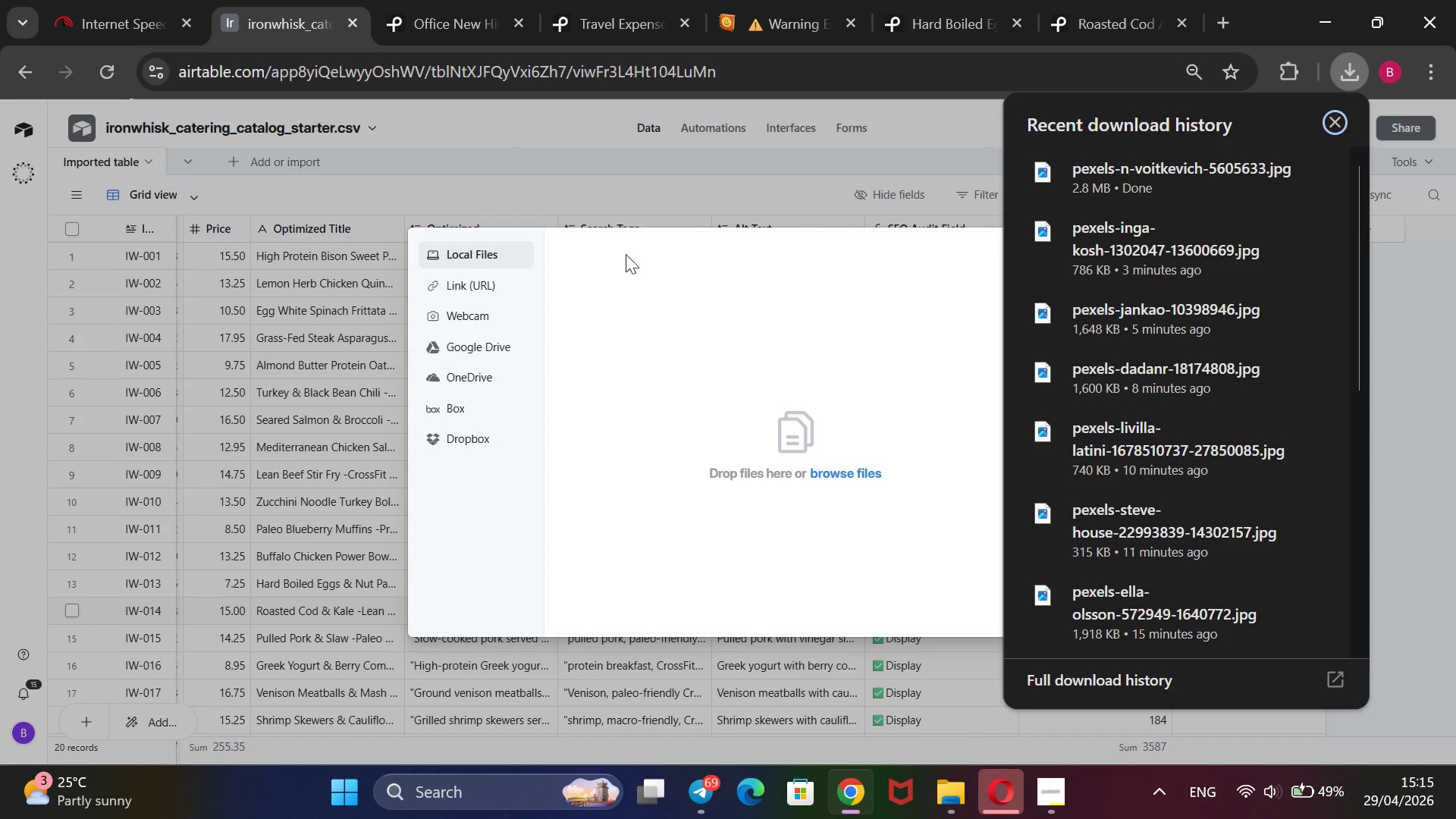 
left_click([510, 285])
 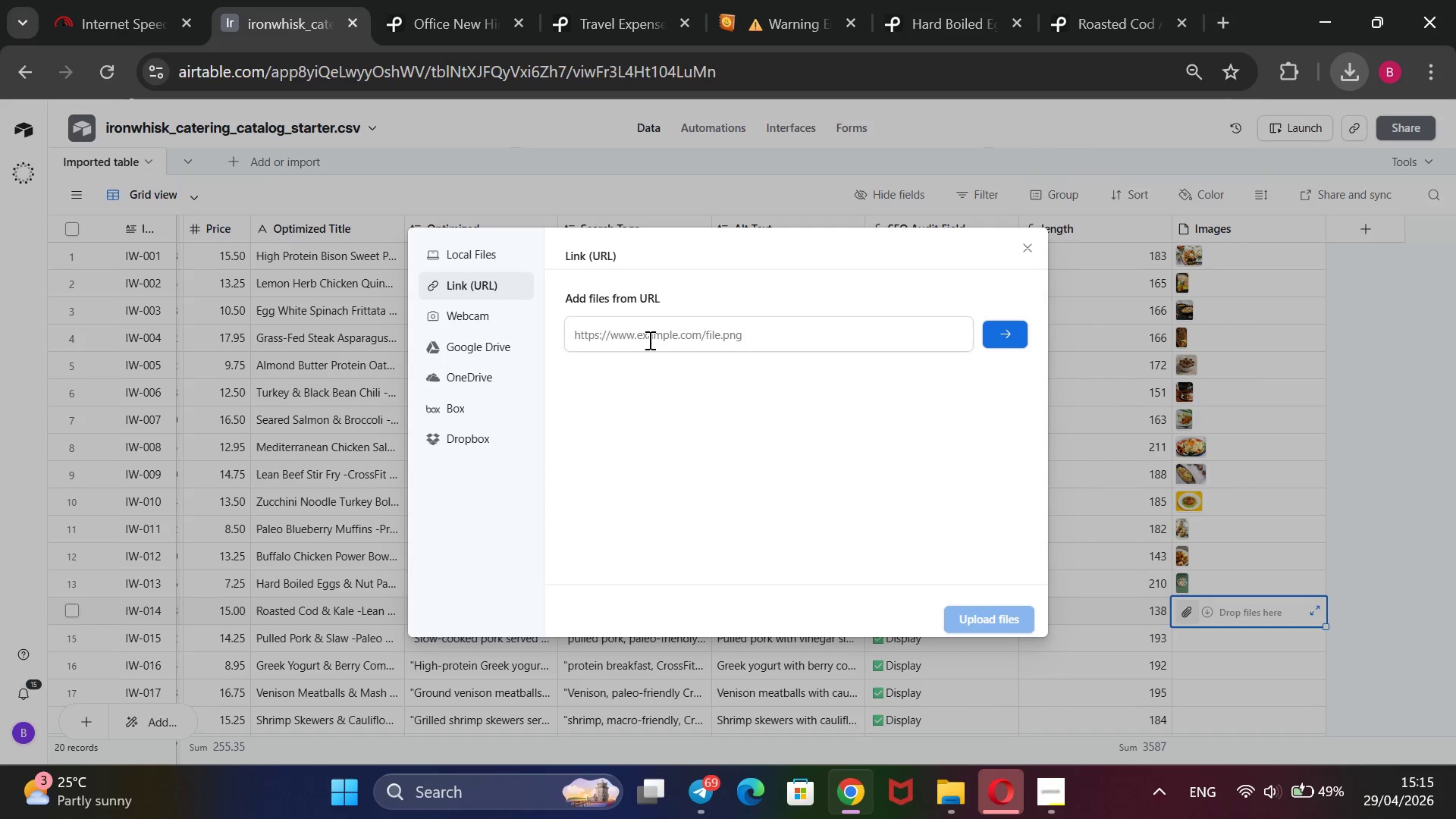 
left_click([648, 340])
 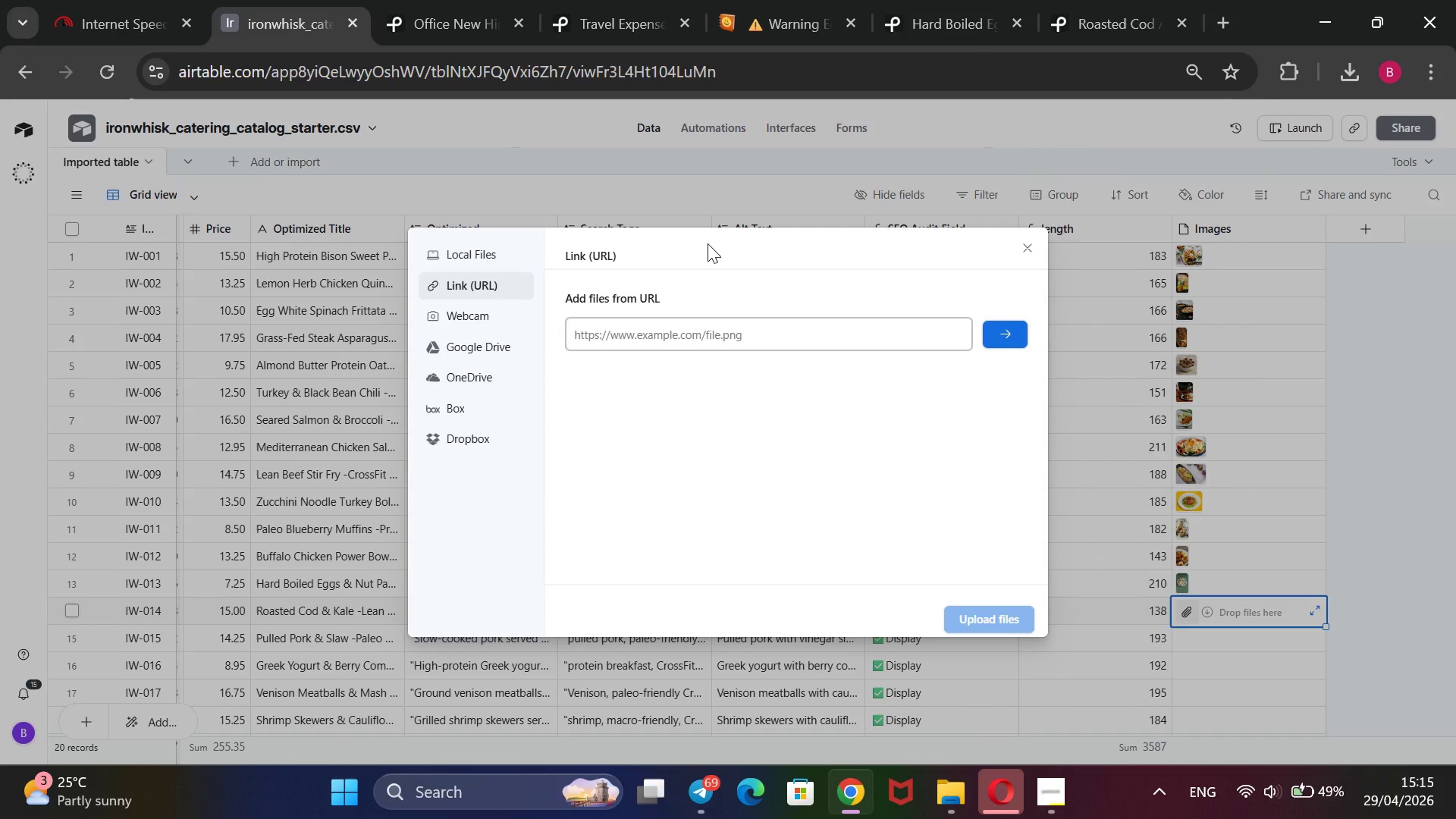 
key(Control+ControlLeft)
 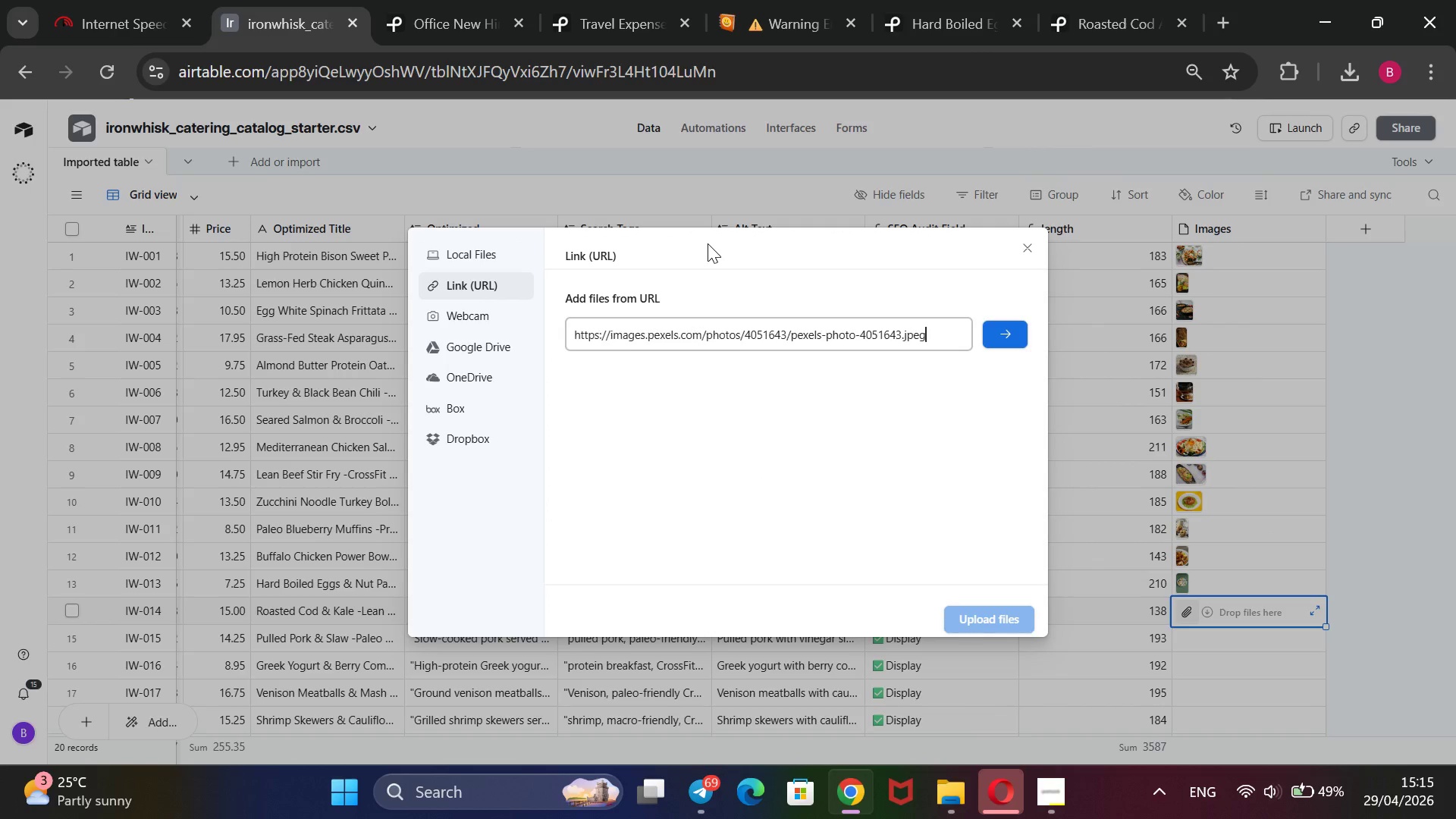 
key(Control+V)
 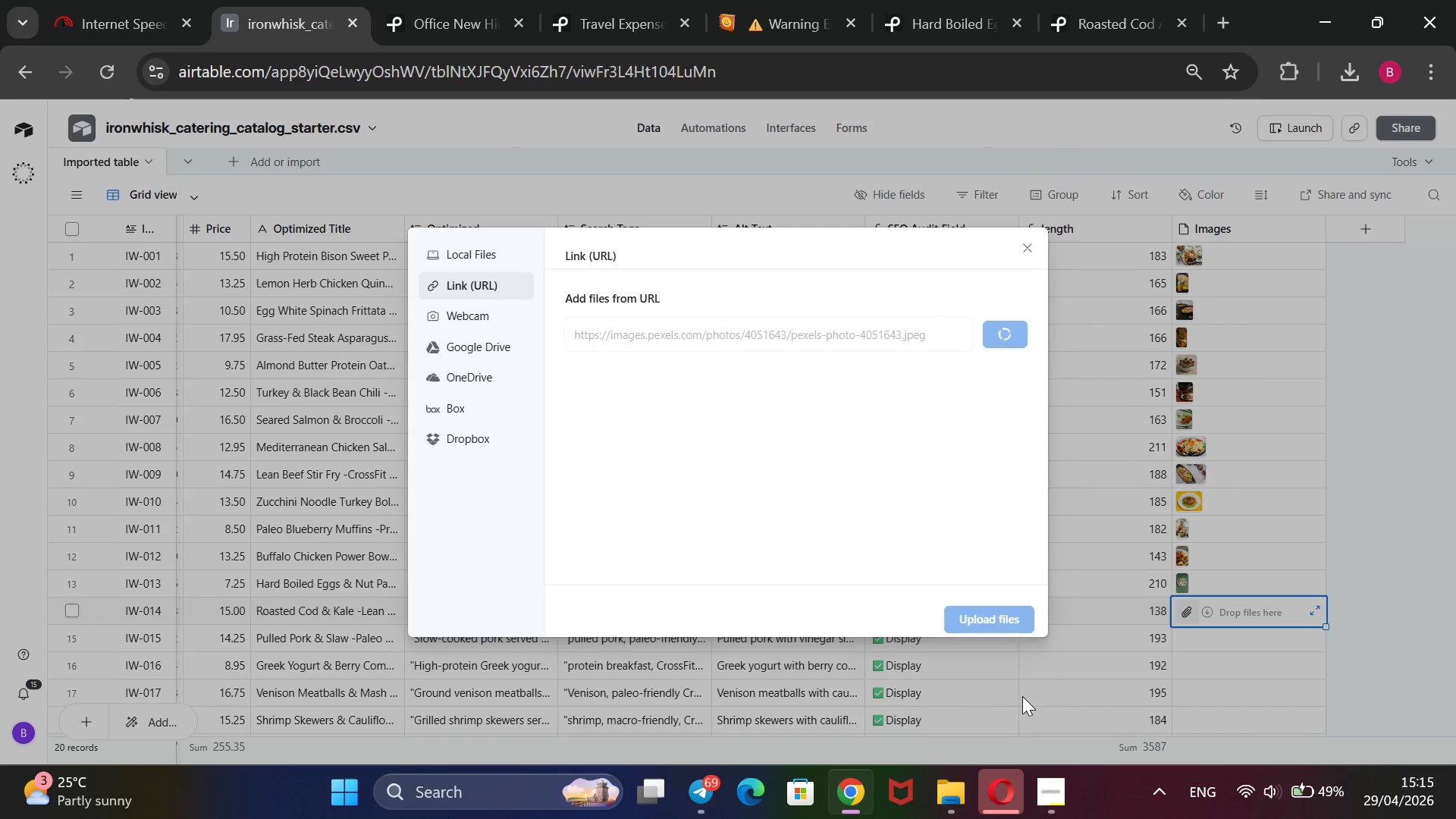 
wait(9.83)
 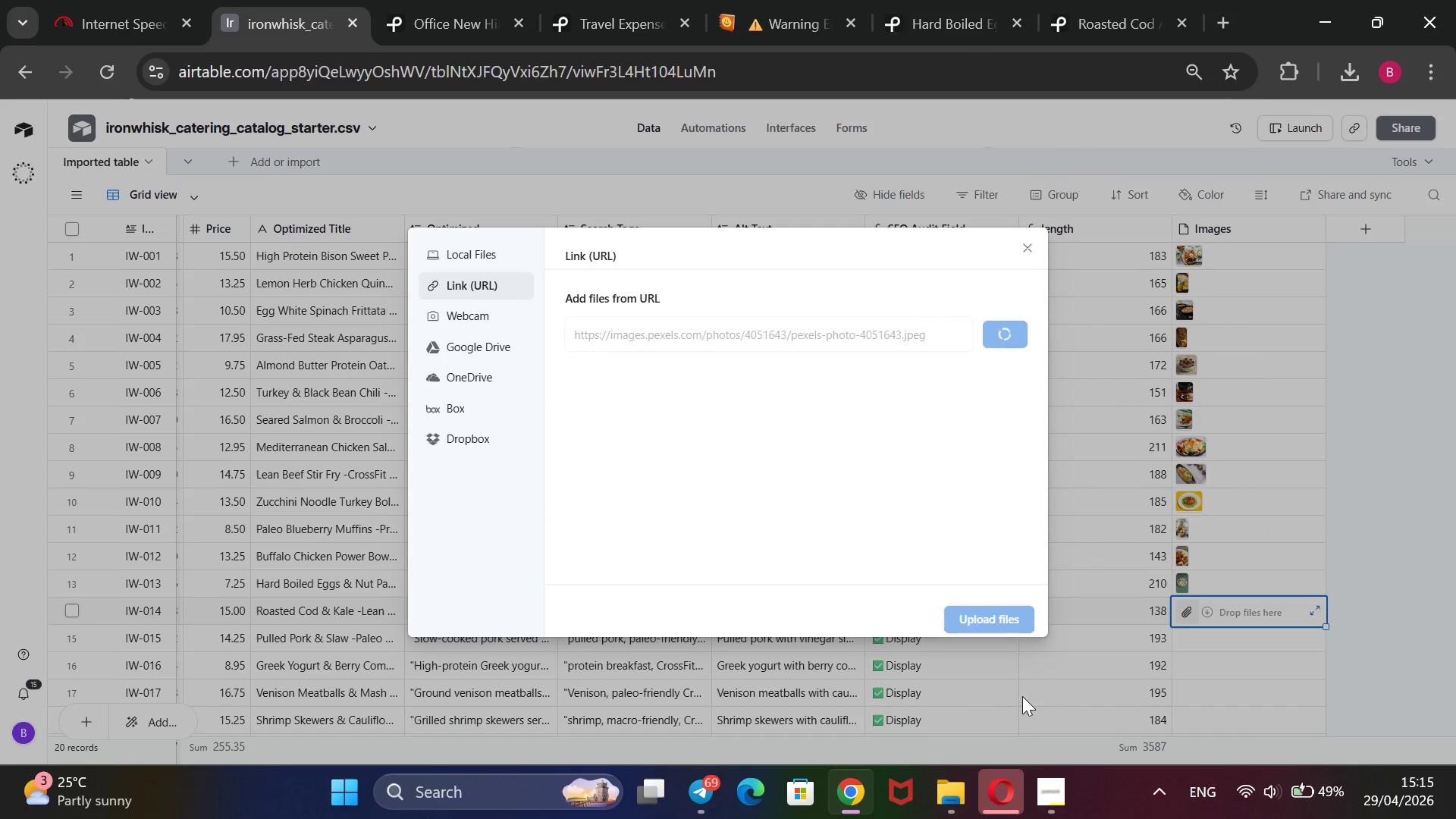 
left_click([1038, 792])